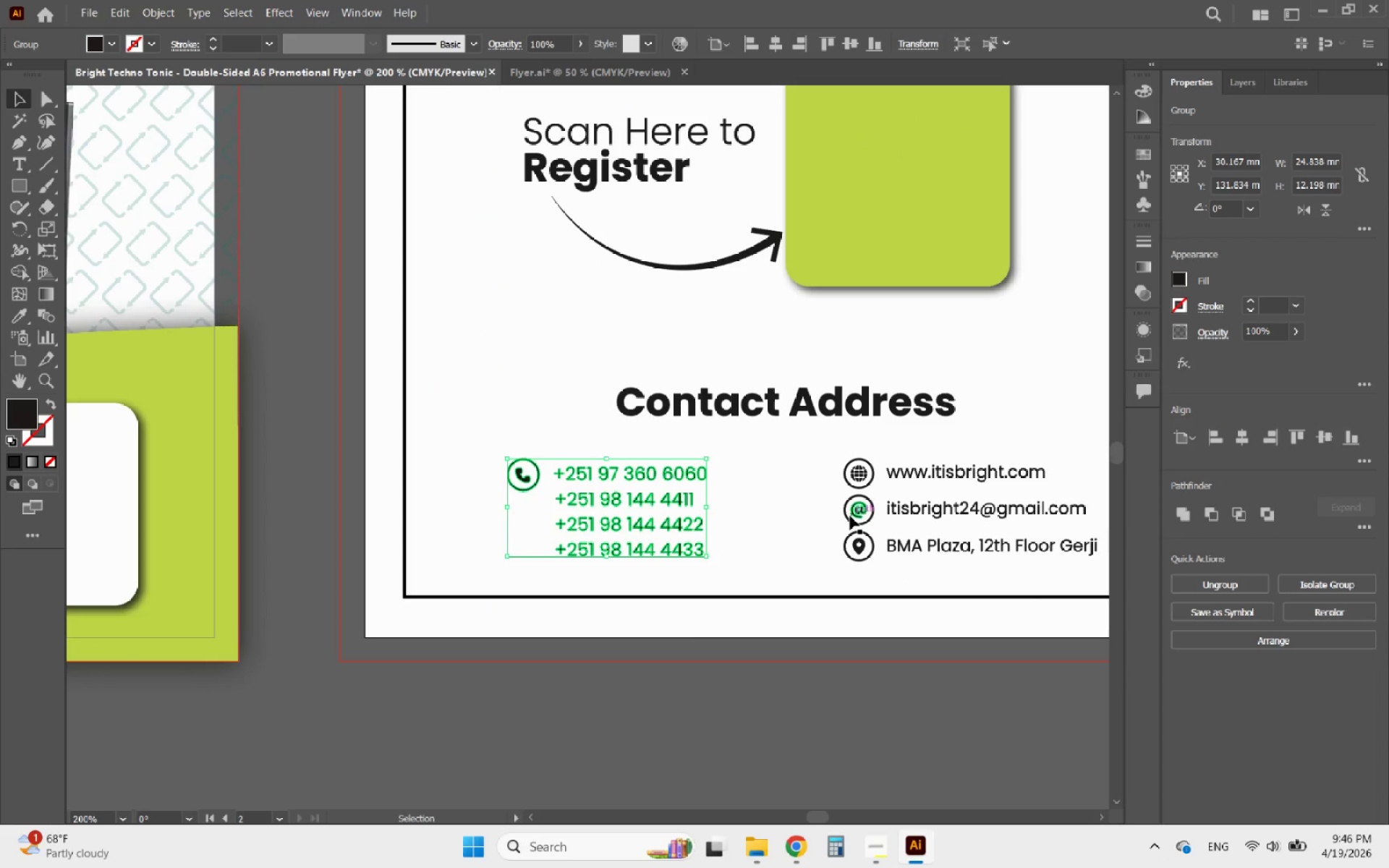 
left_click([850, 516])
 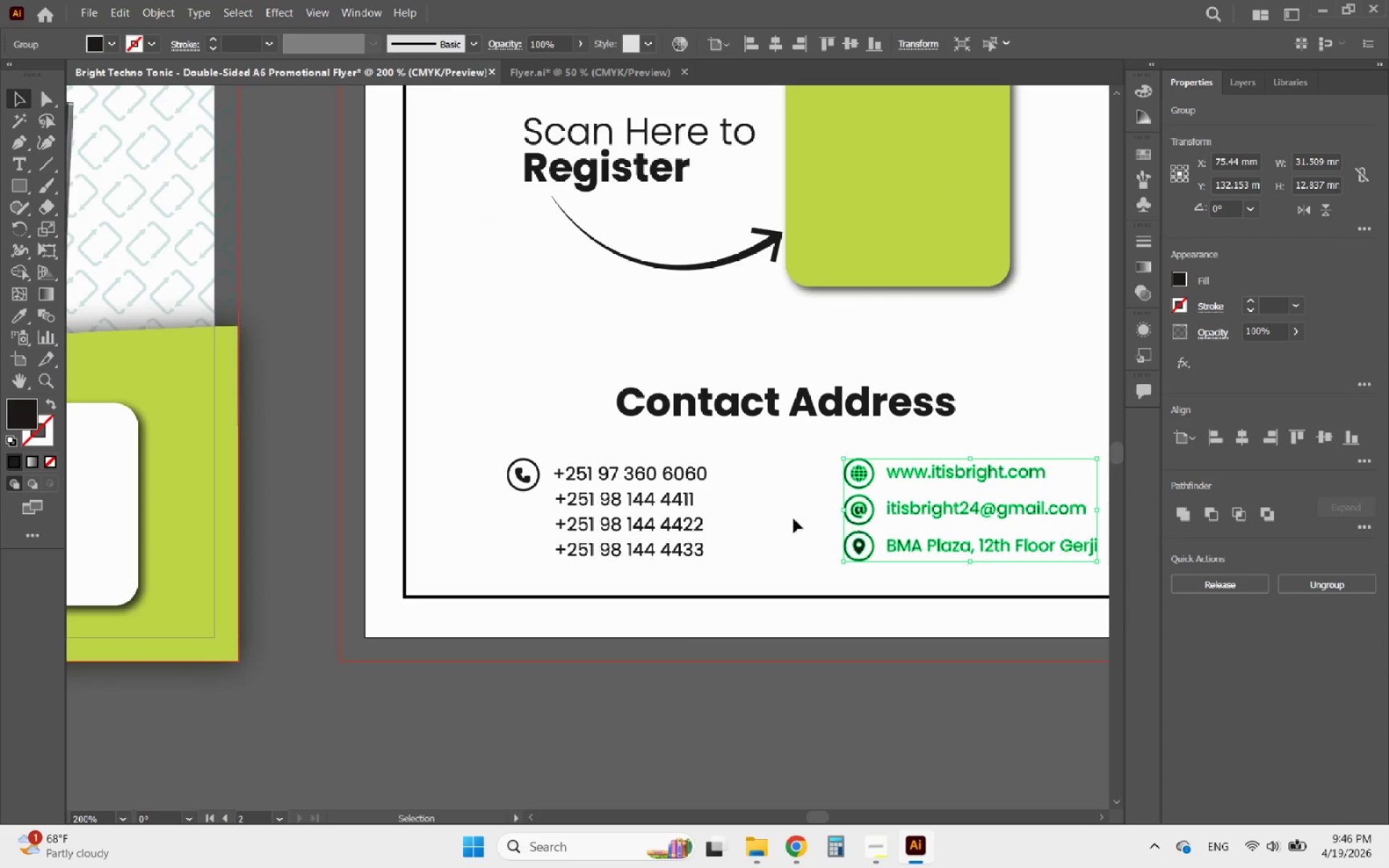 
hold_key(key=AltLeft, duration=1.5)
scroll: coordinate [568, 527], scroll_direction: down, amount: 2.0
 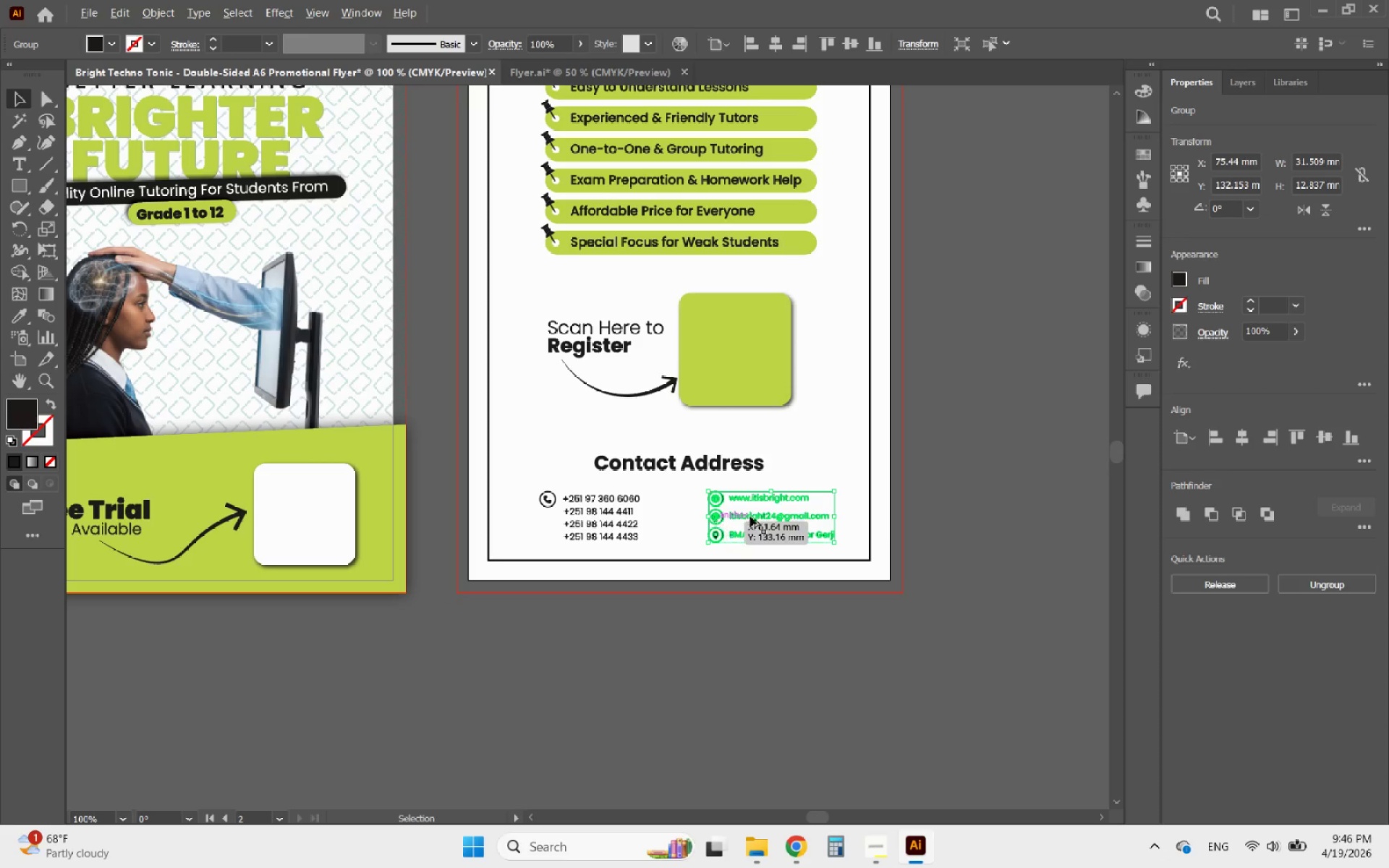 
scroll: coordinate [806, 516], scroll_direction: none, amount: 0.0
 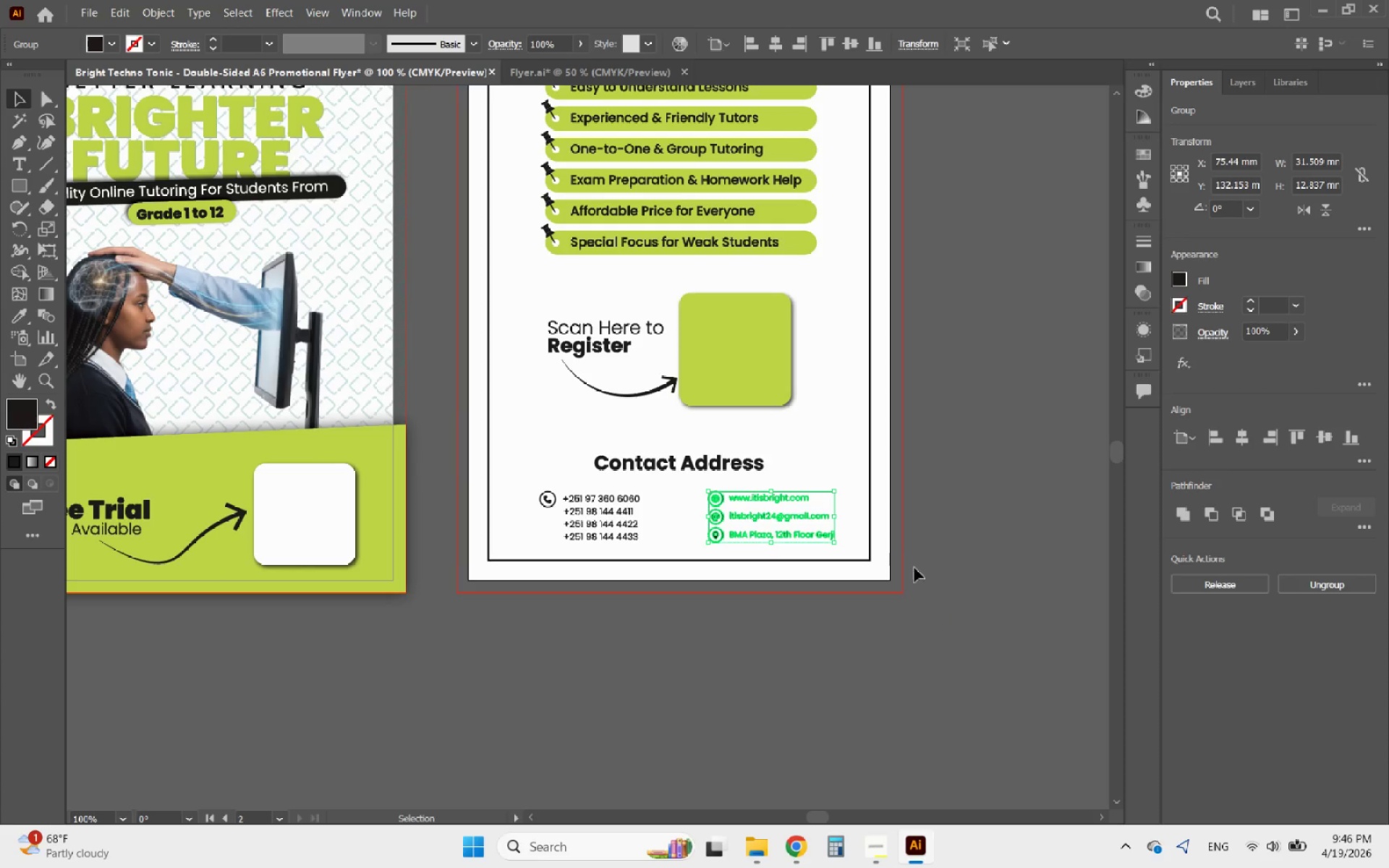 
left_click([922, 571])
 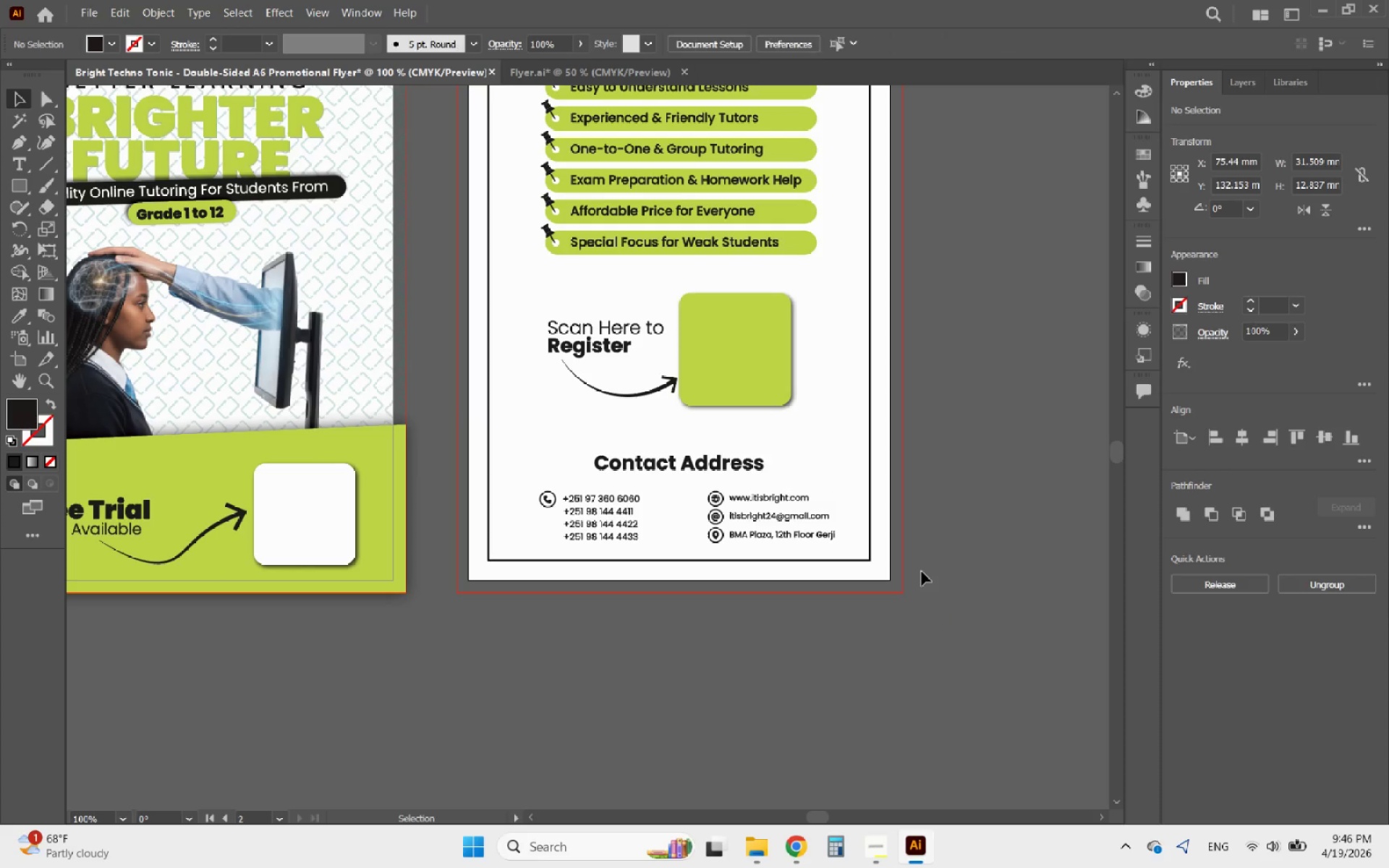 
hold_key(key=AltLeft, duration=0.61)
scroll: coordinate [922, 571], scroll_direction: down, amount: 1.0
 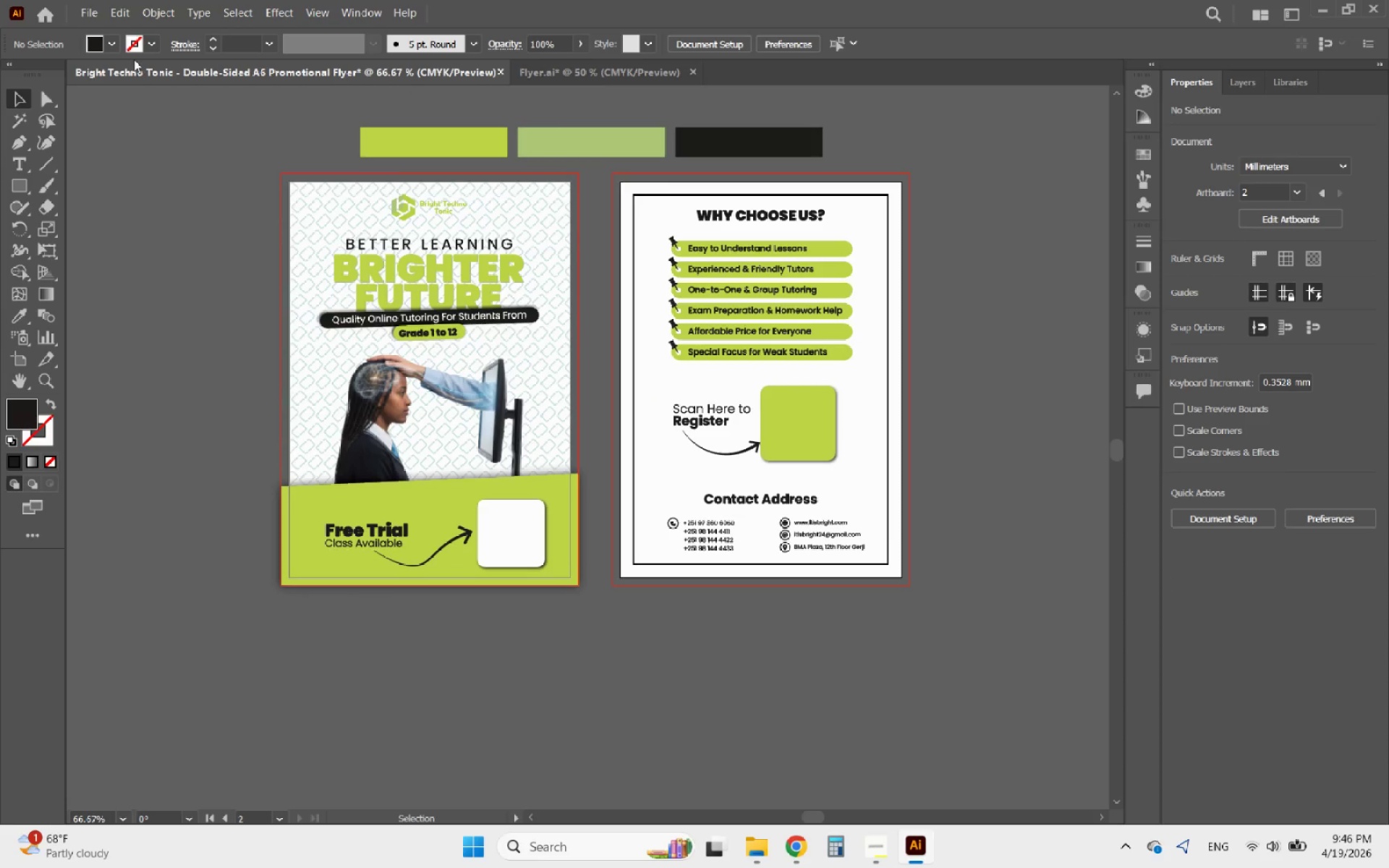 
left_click([88, 6])
 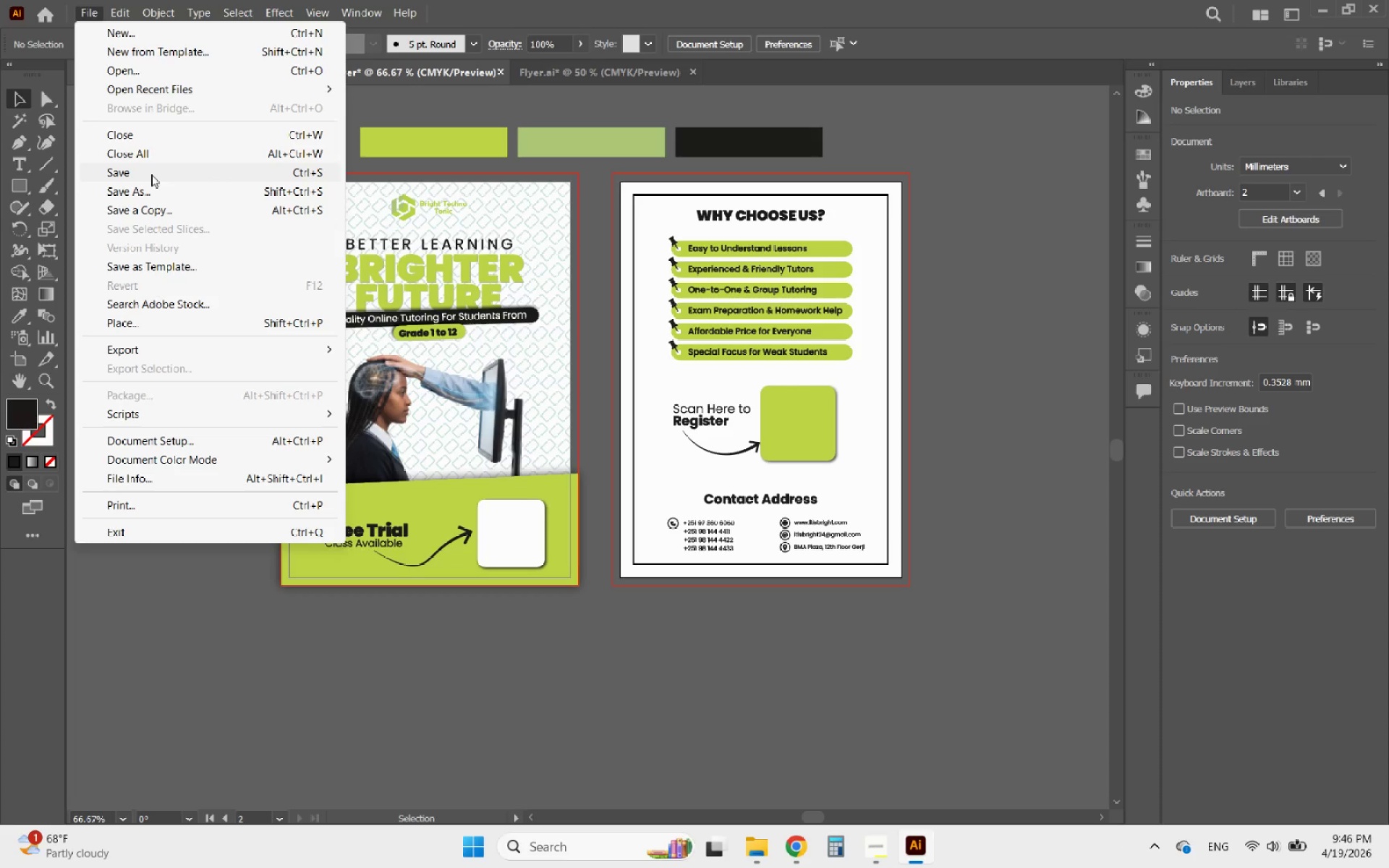 
left_click([146, 189])
 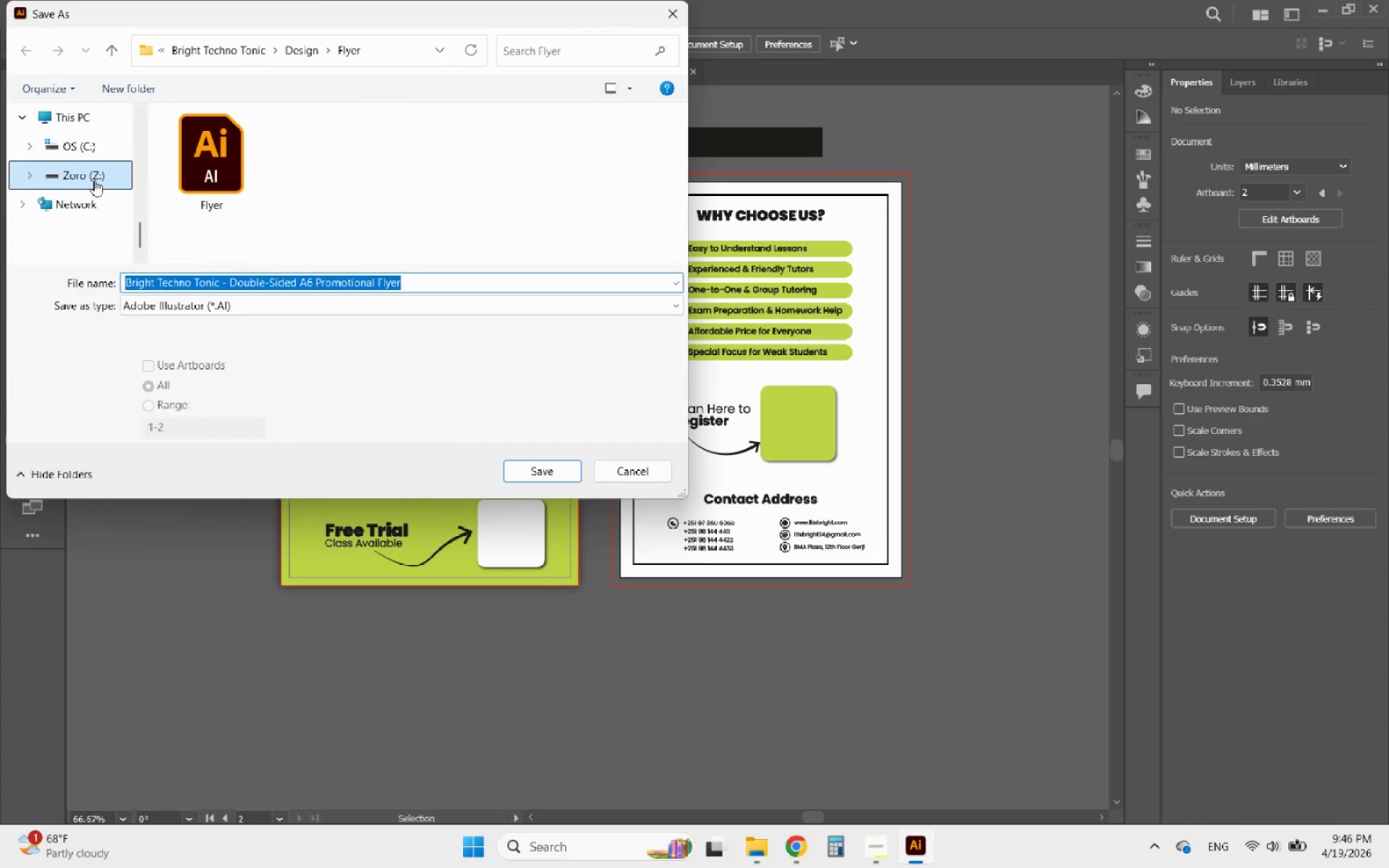 
scroll: coordinate [84, 171], scroll_direction: up, amount: 2.0
 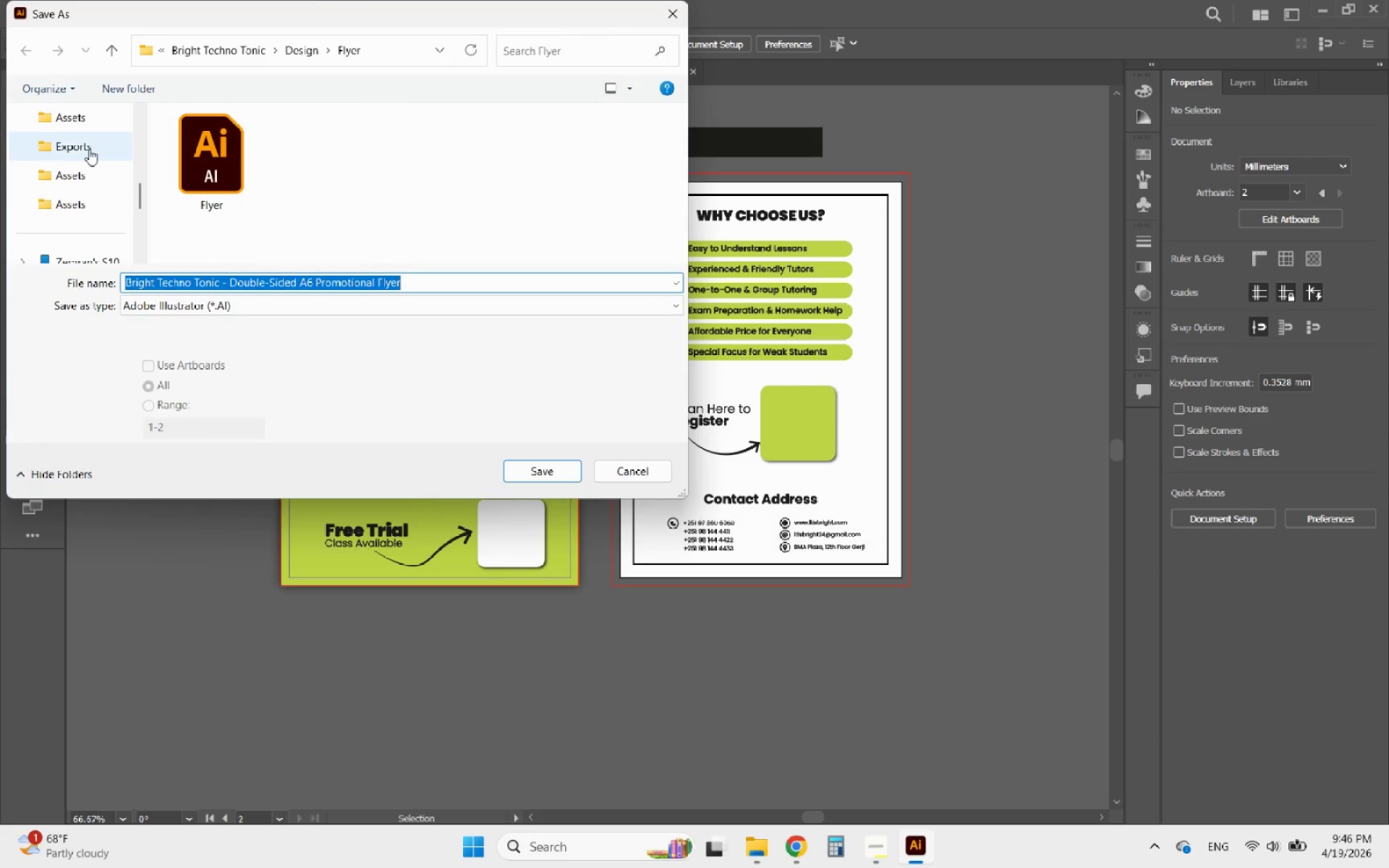 
left_click([90, 145])
 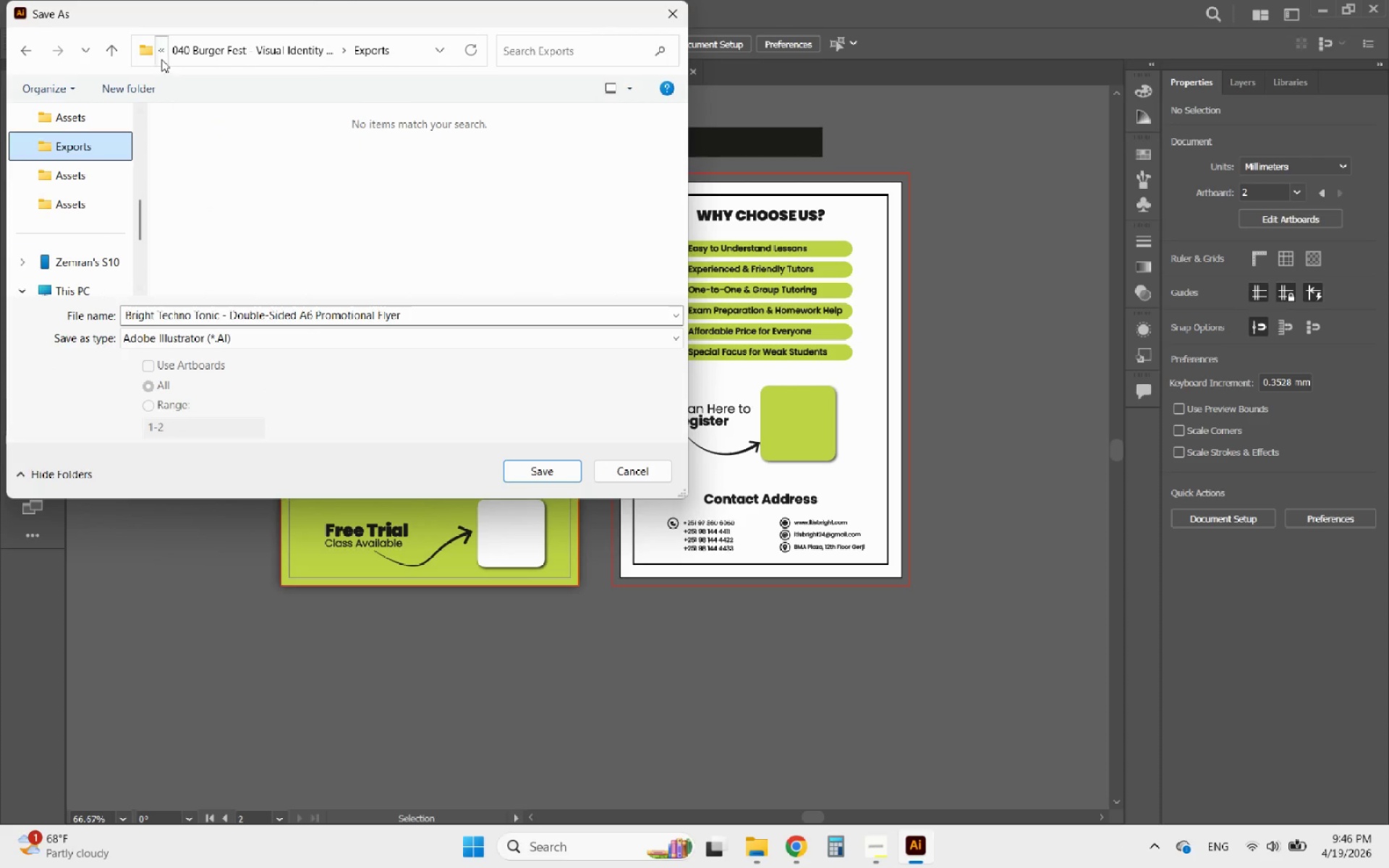 
left_click([175, 48])
 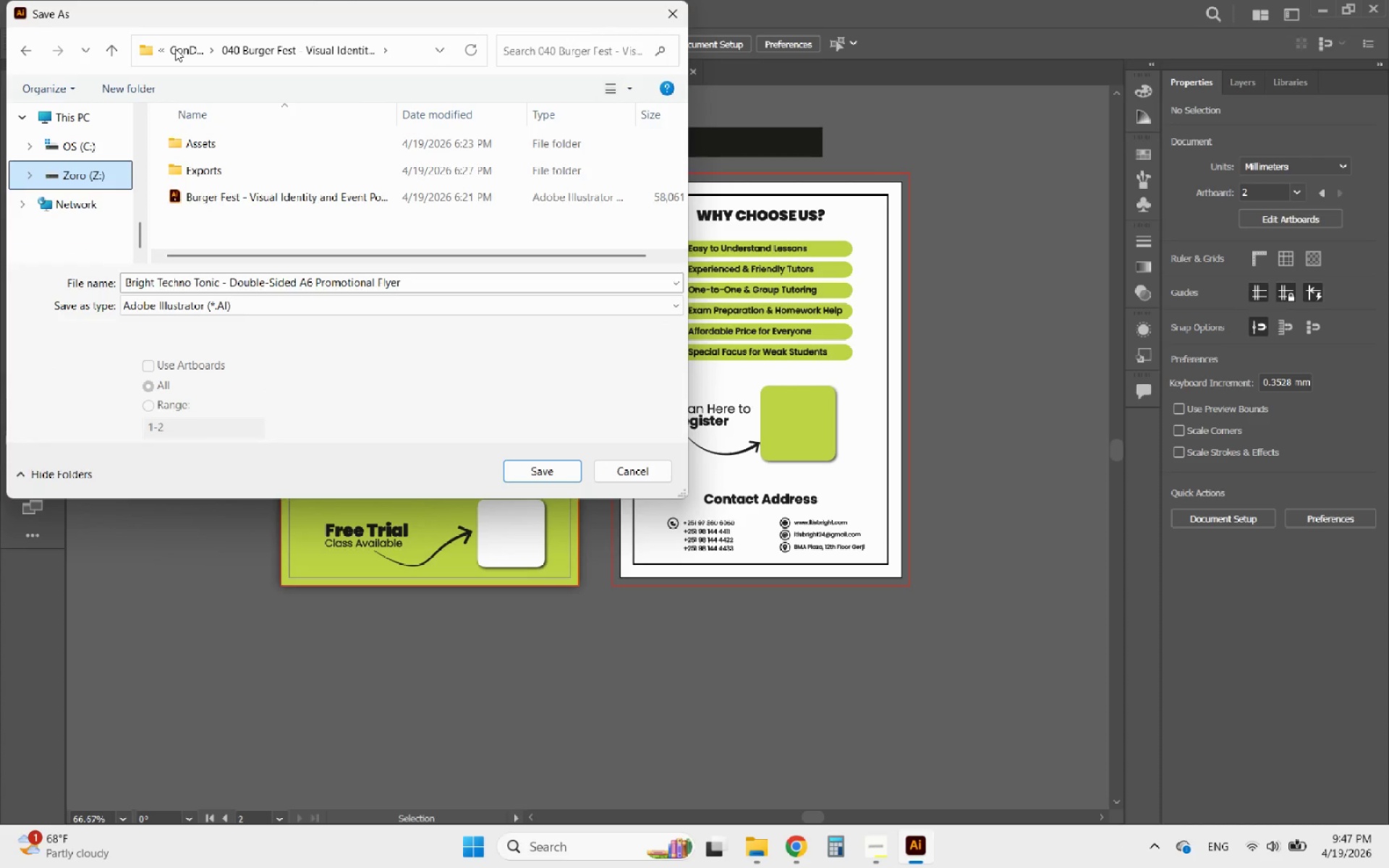 
left_click([175, 48])
 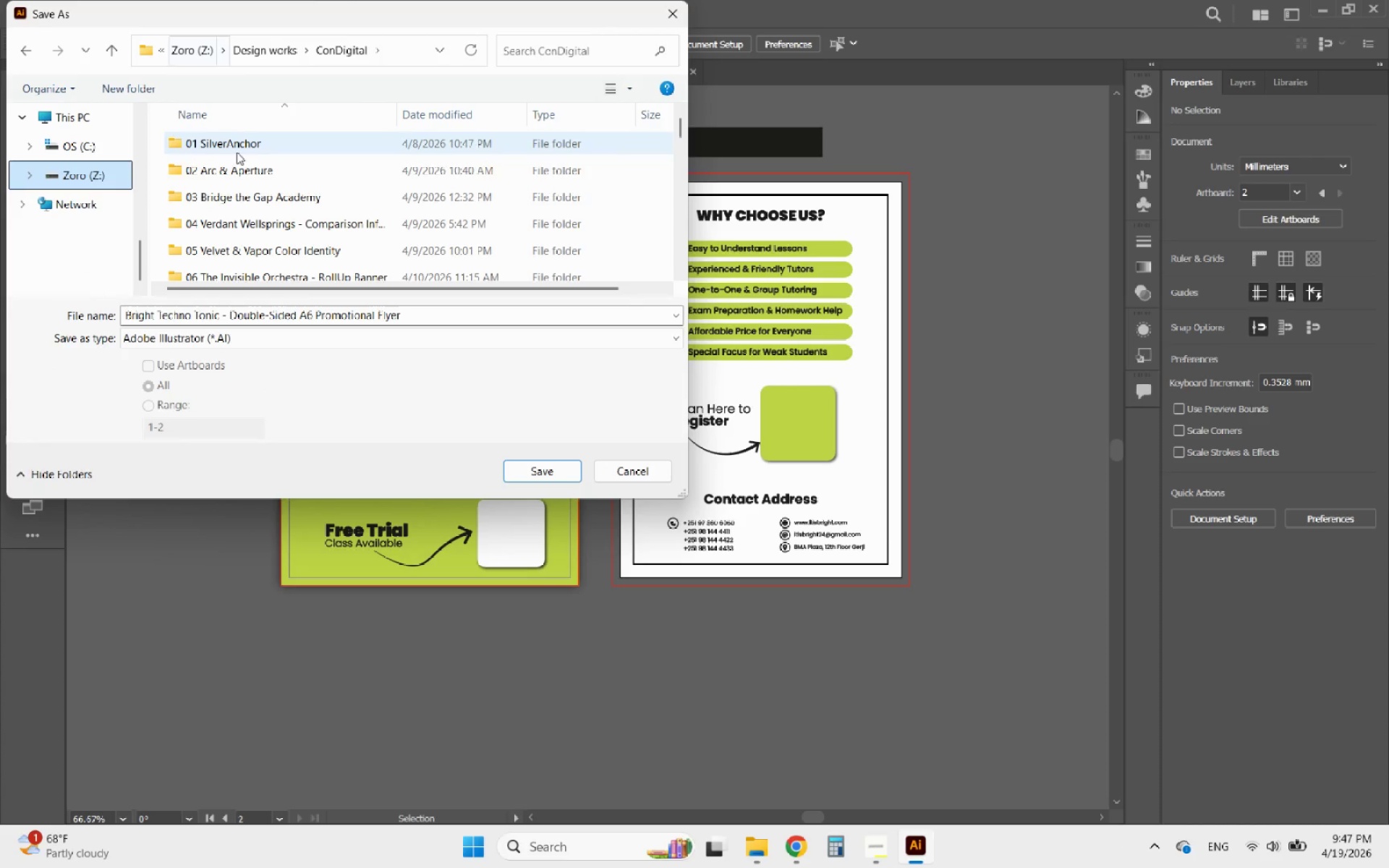 
scroll: coordinate [263, 243], scroll_direction: down, amount: 15.0
 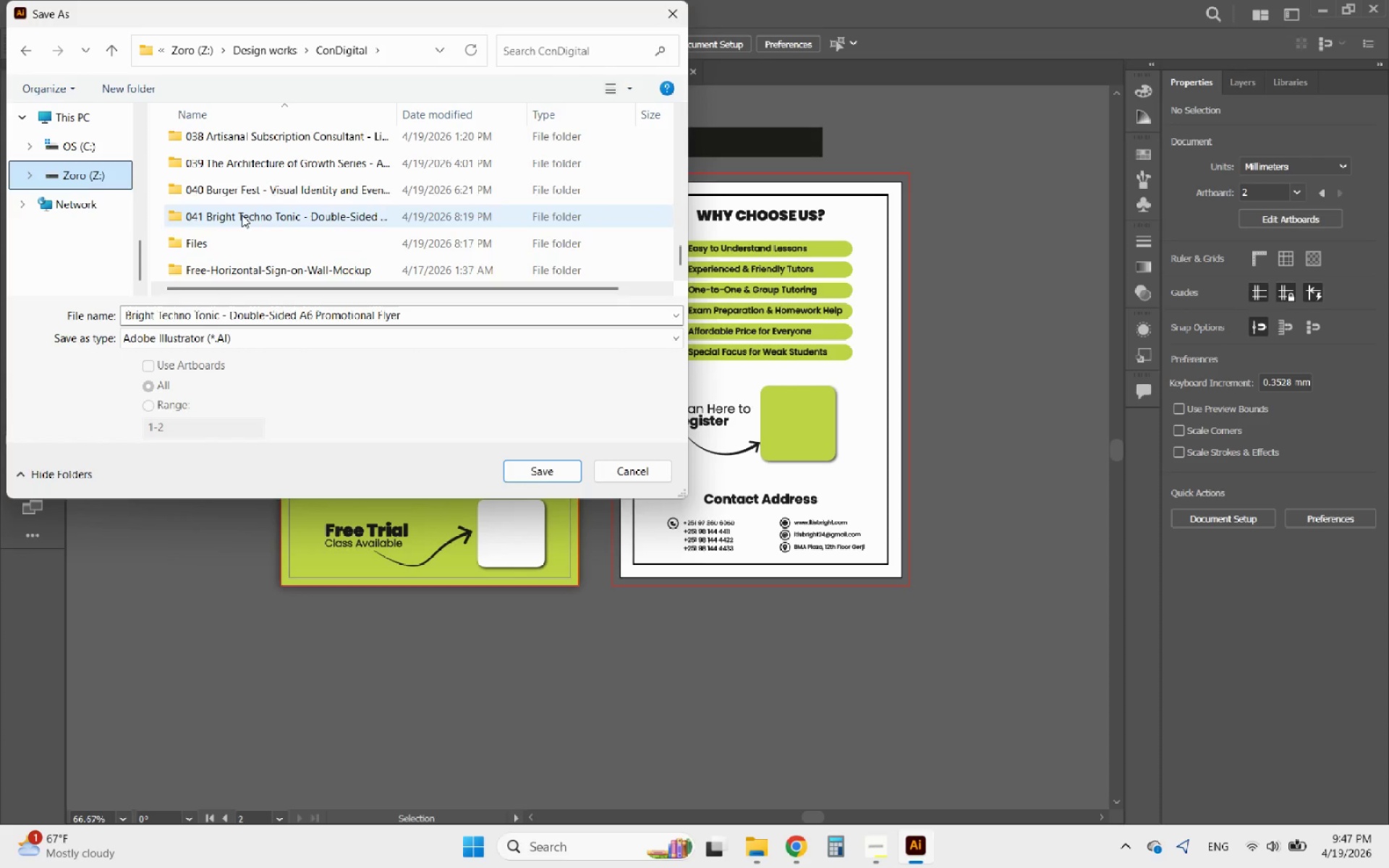 
double_click([242, 215])
 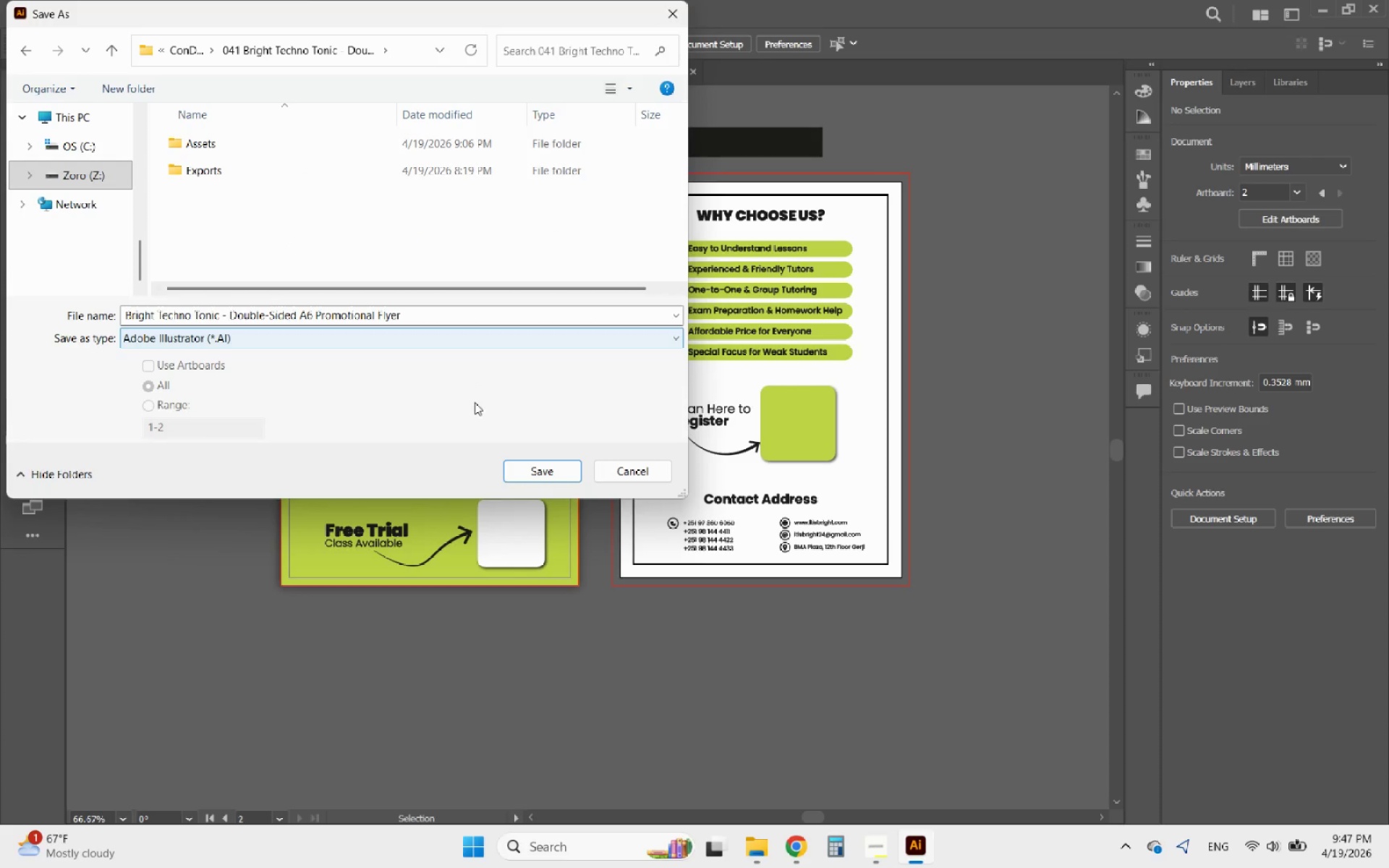 
left_click([529, 467])
 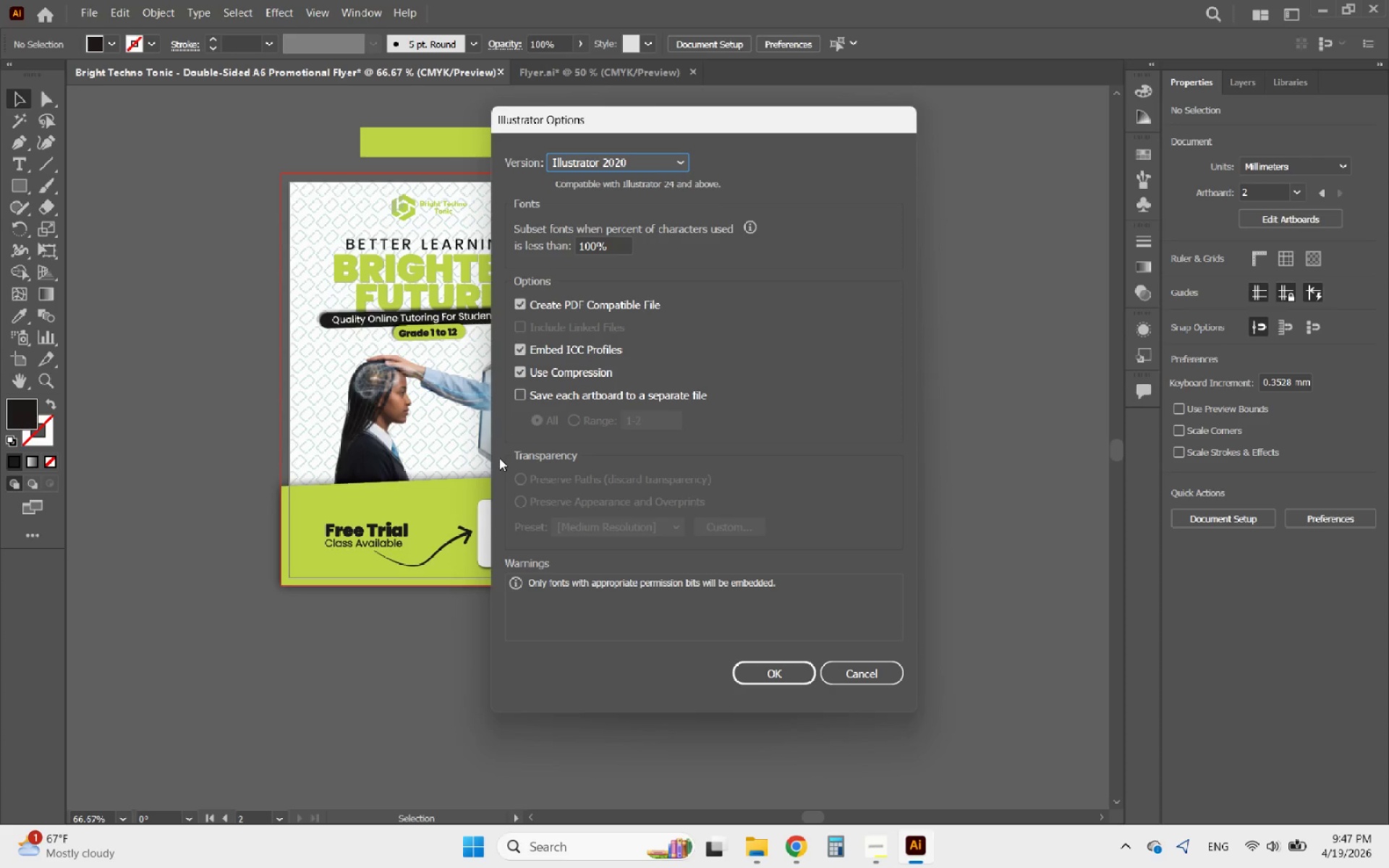 
wait(9.58)
 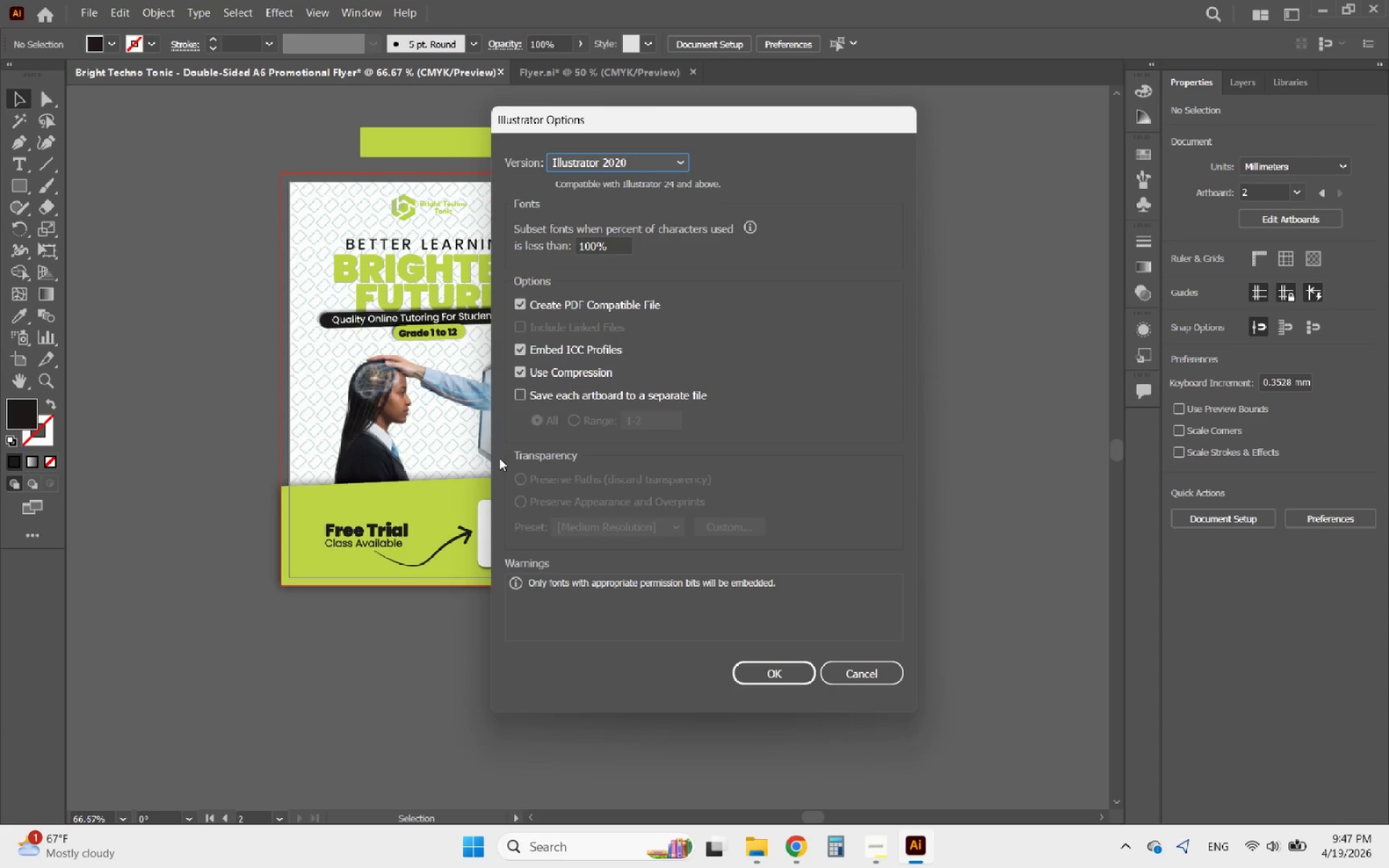 
left_click([763, 677])
 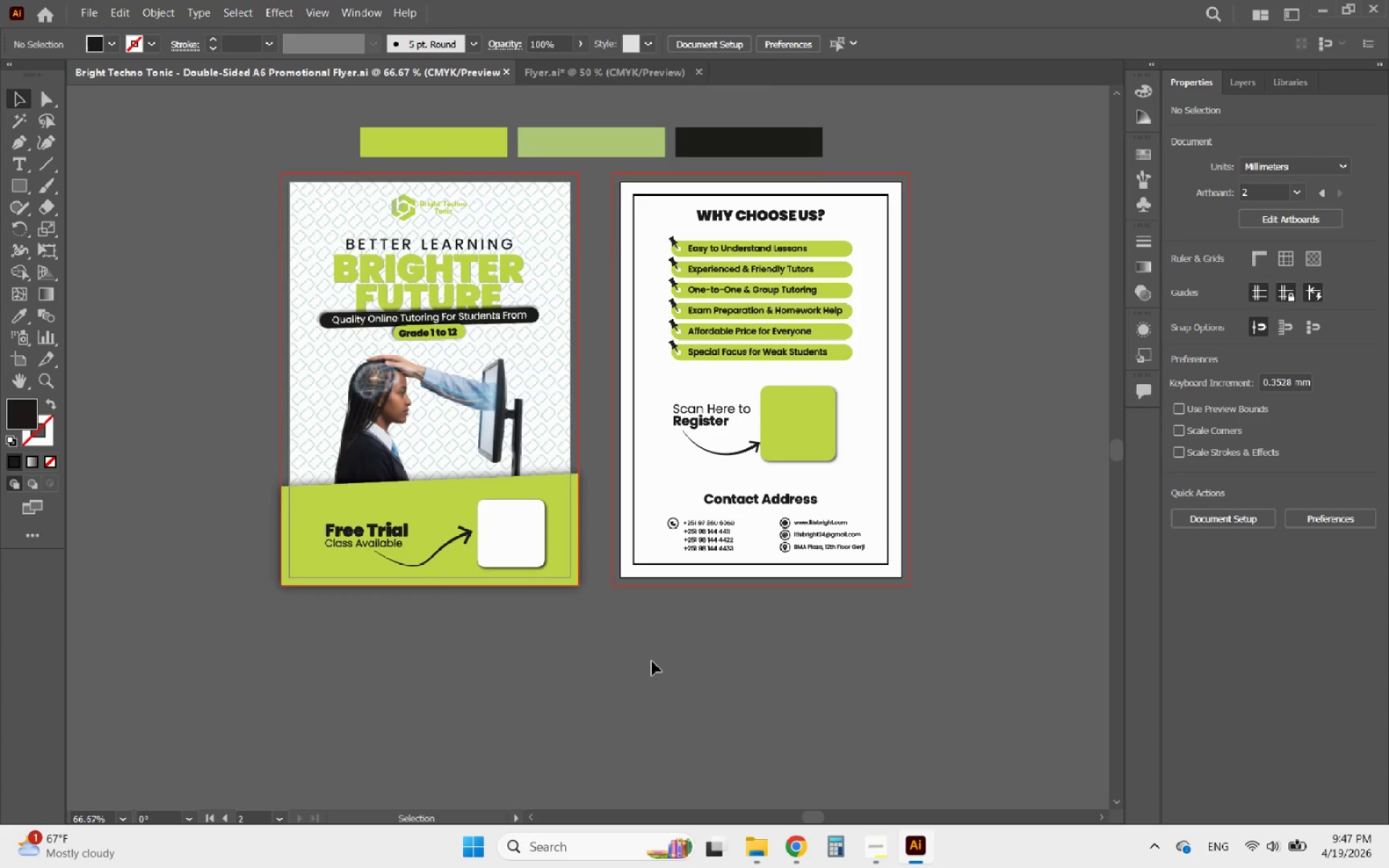 
wait(6.34)
 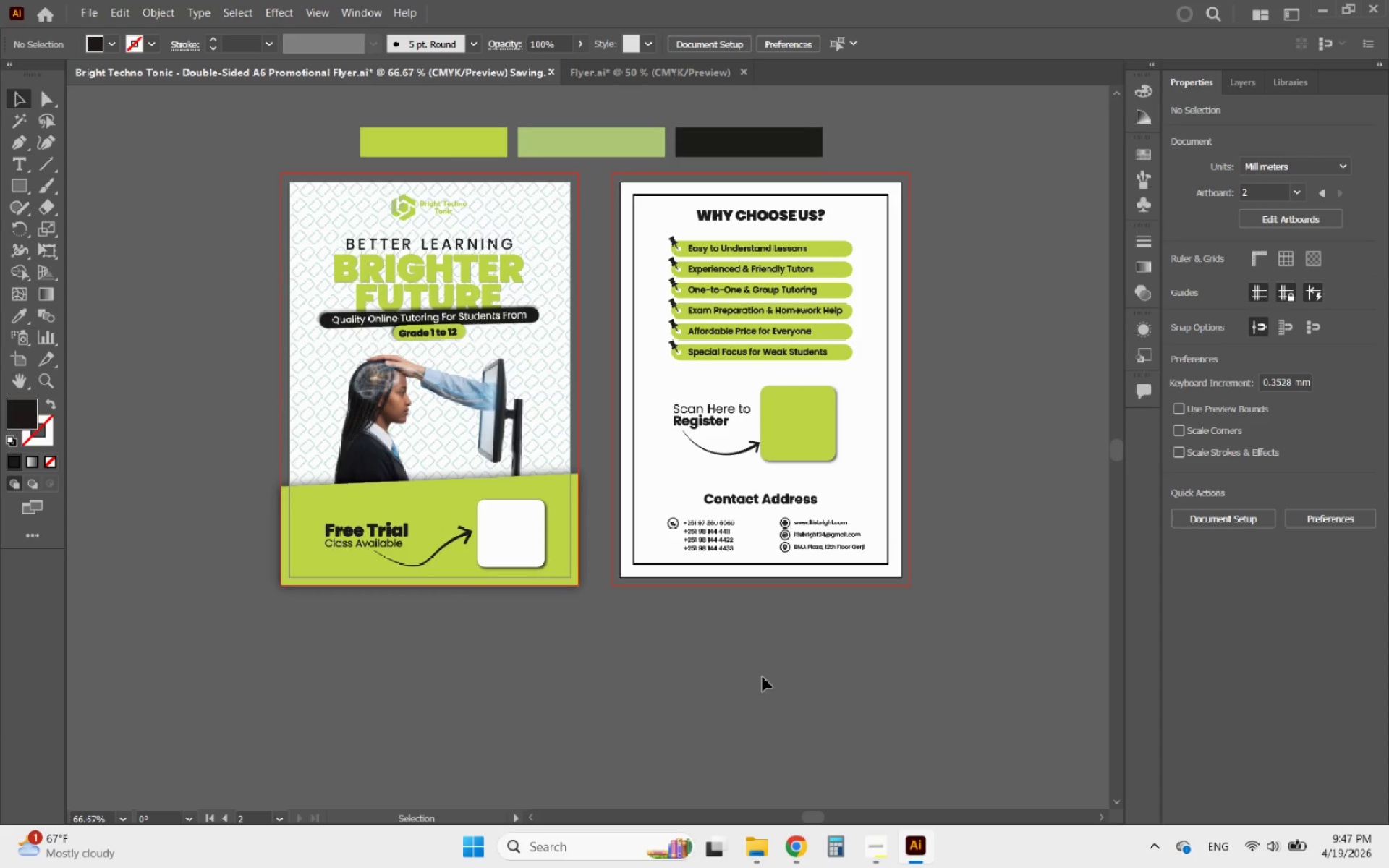 
left_click([592, 69])
 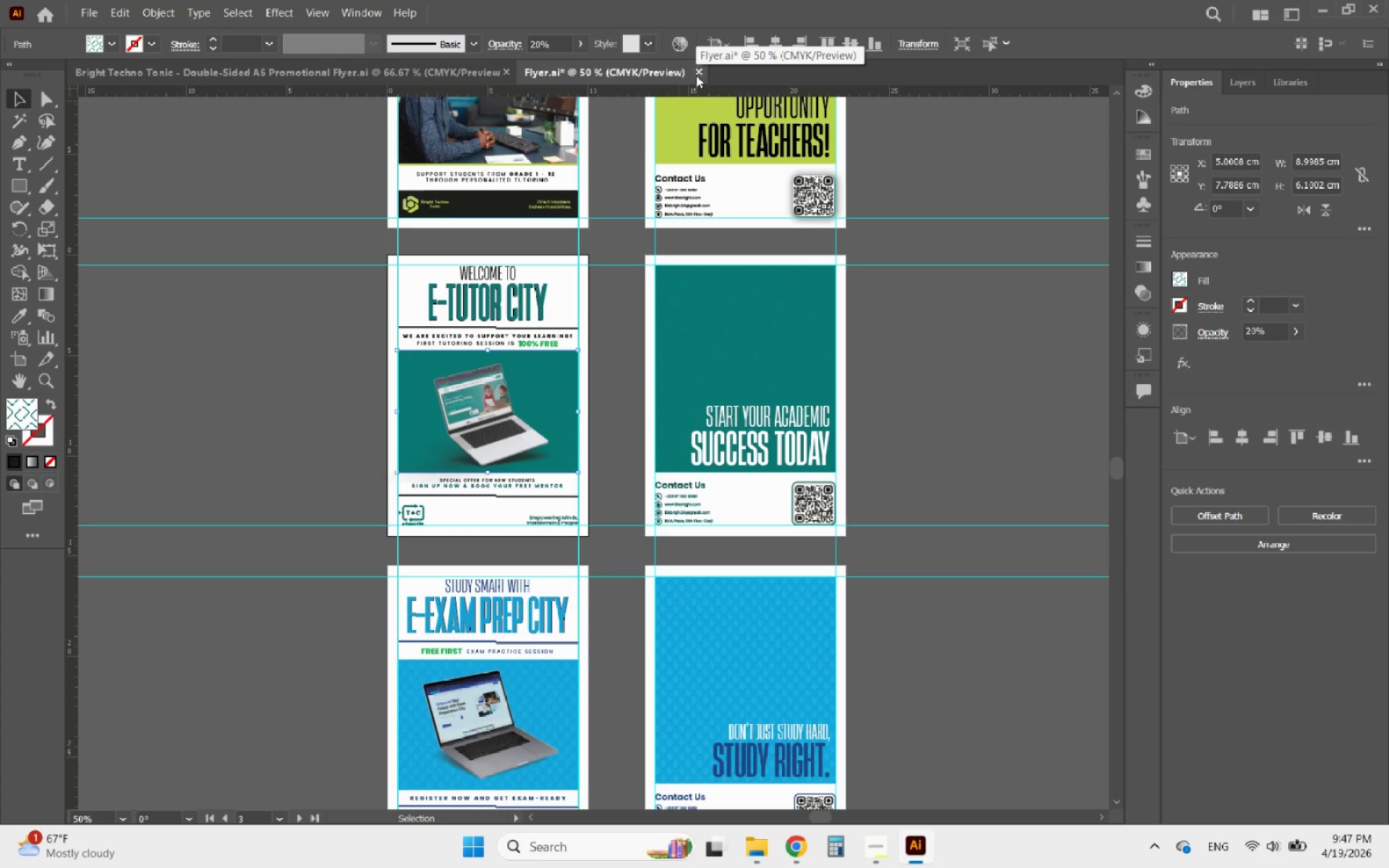 
wait(5.2)
 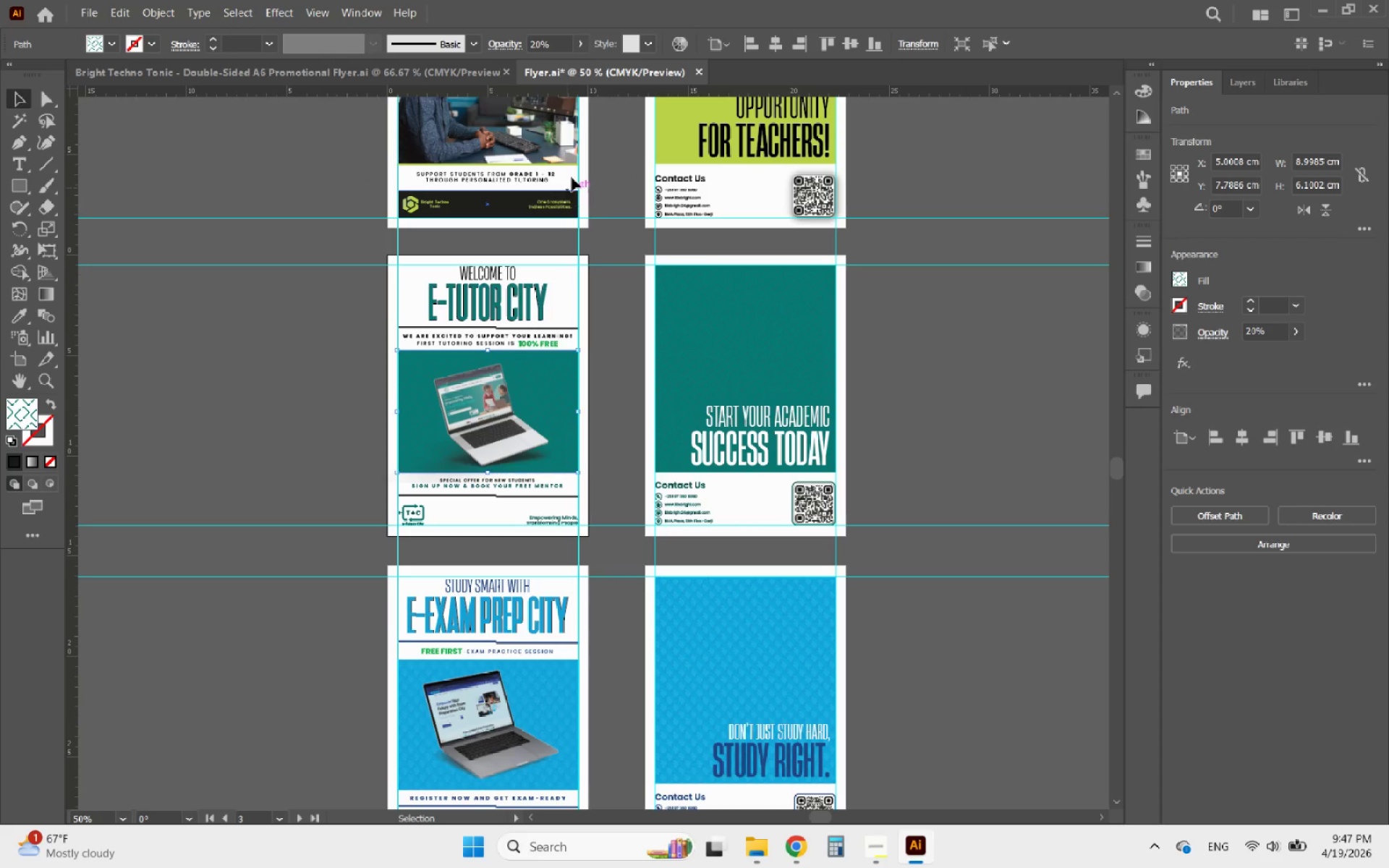 
left_click([696, 75])
 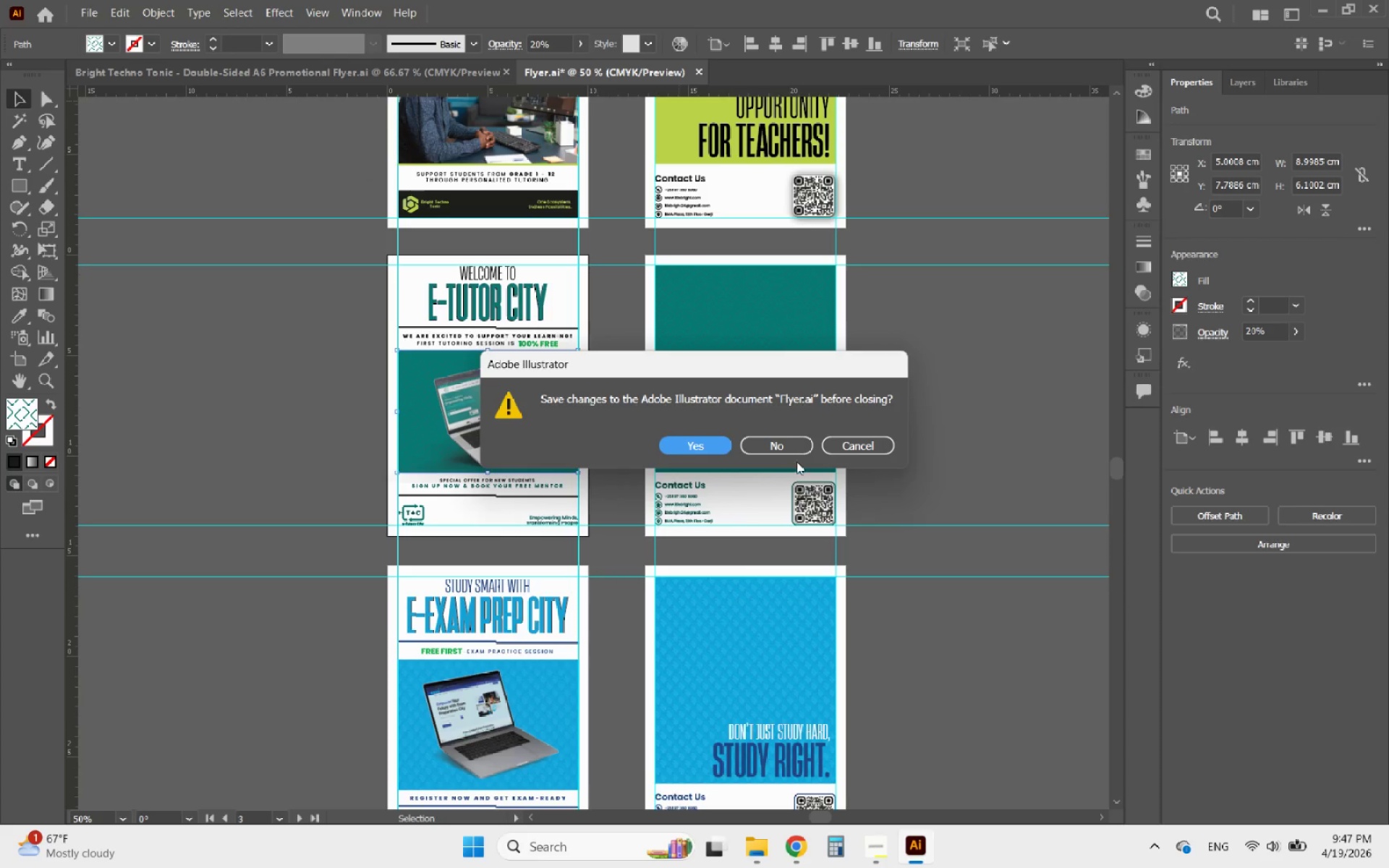 
left_click([789, 448])
 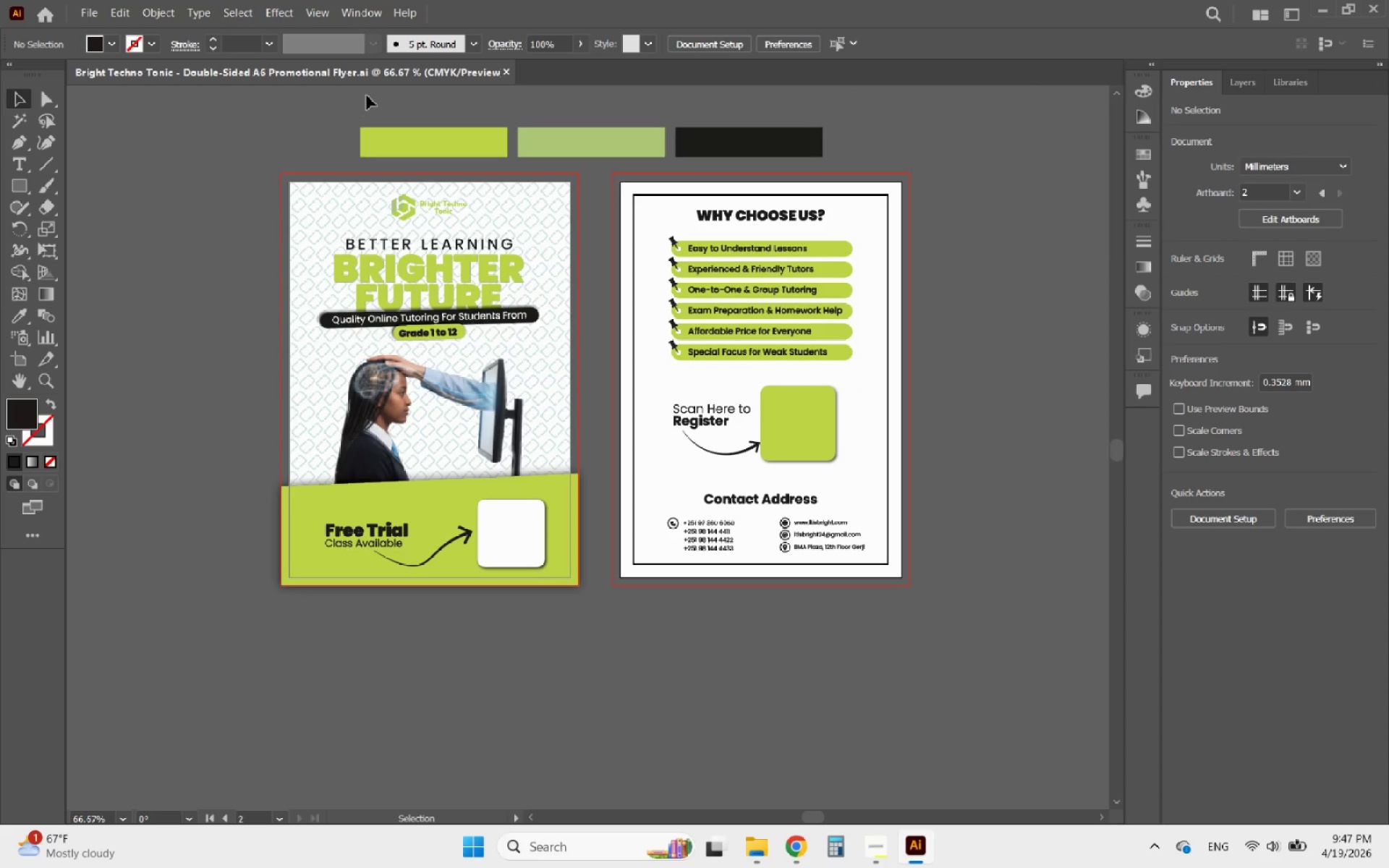 
mouse_move([426, 95])
 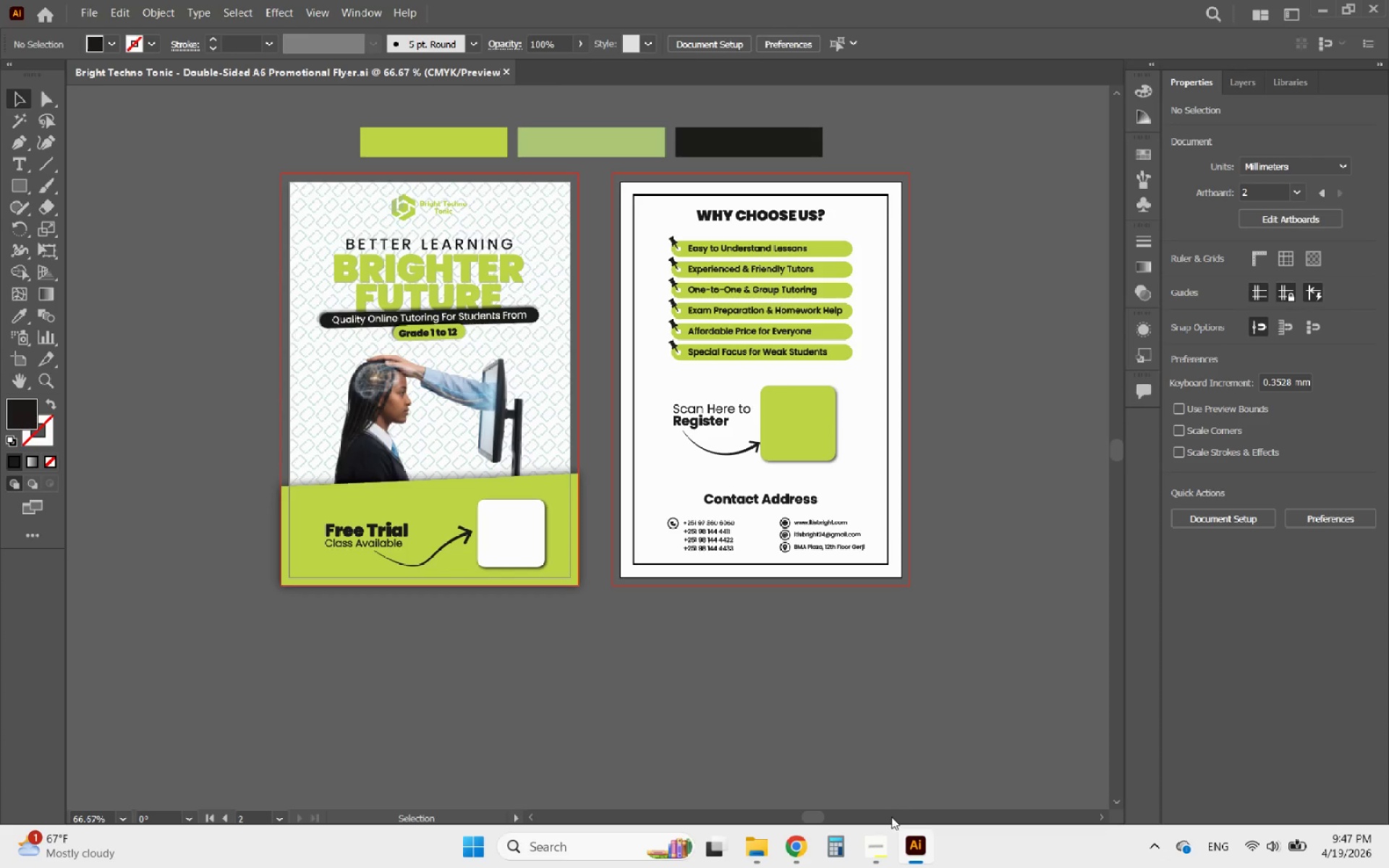 
left_click([871, 854])